 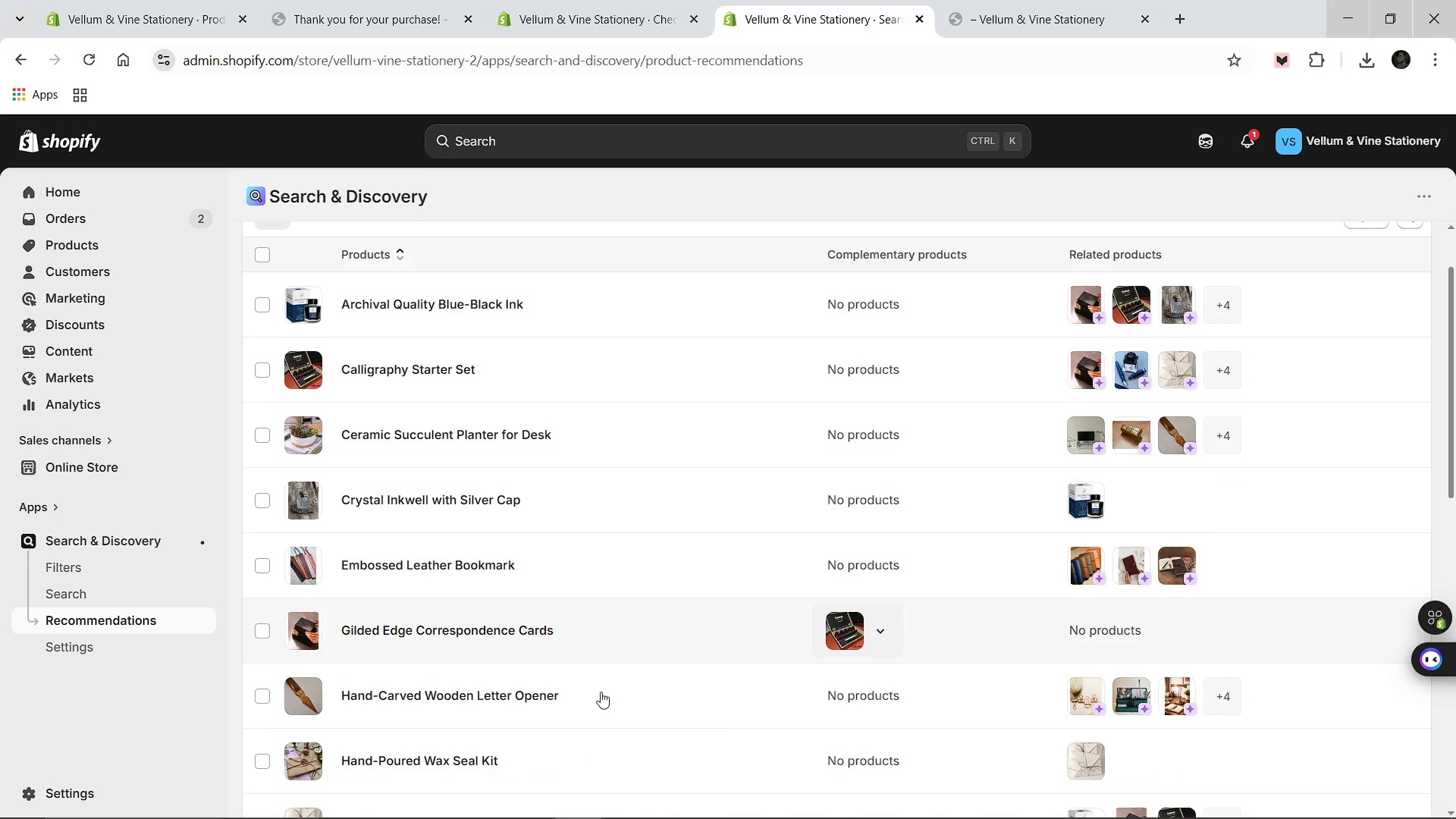 
scroll: coordinate [601, 692], scroll_direction: up, amount: 3.0
 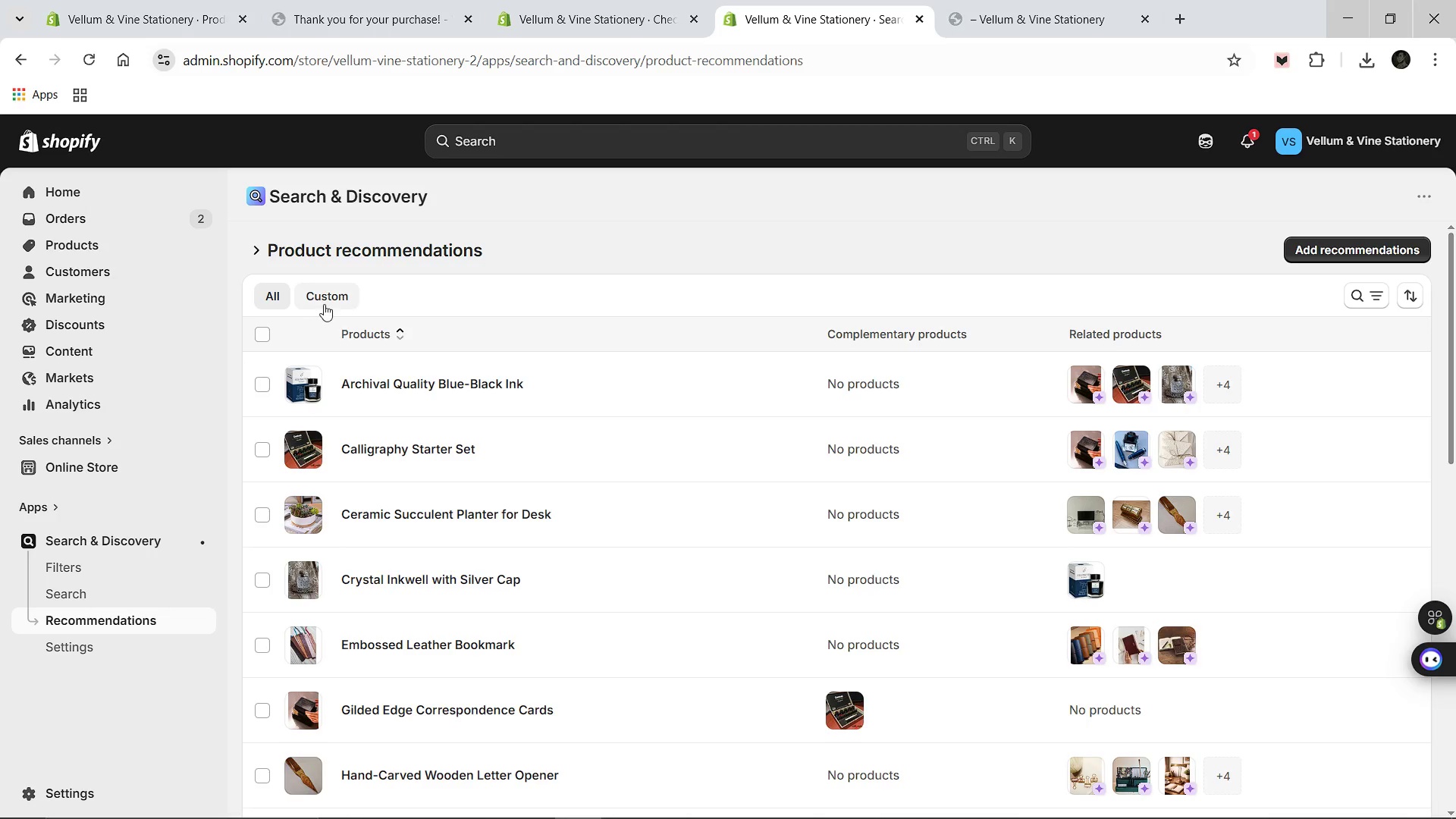 
left_click([324, 303])
 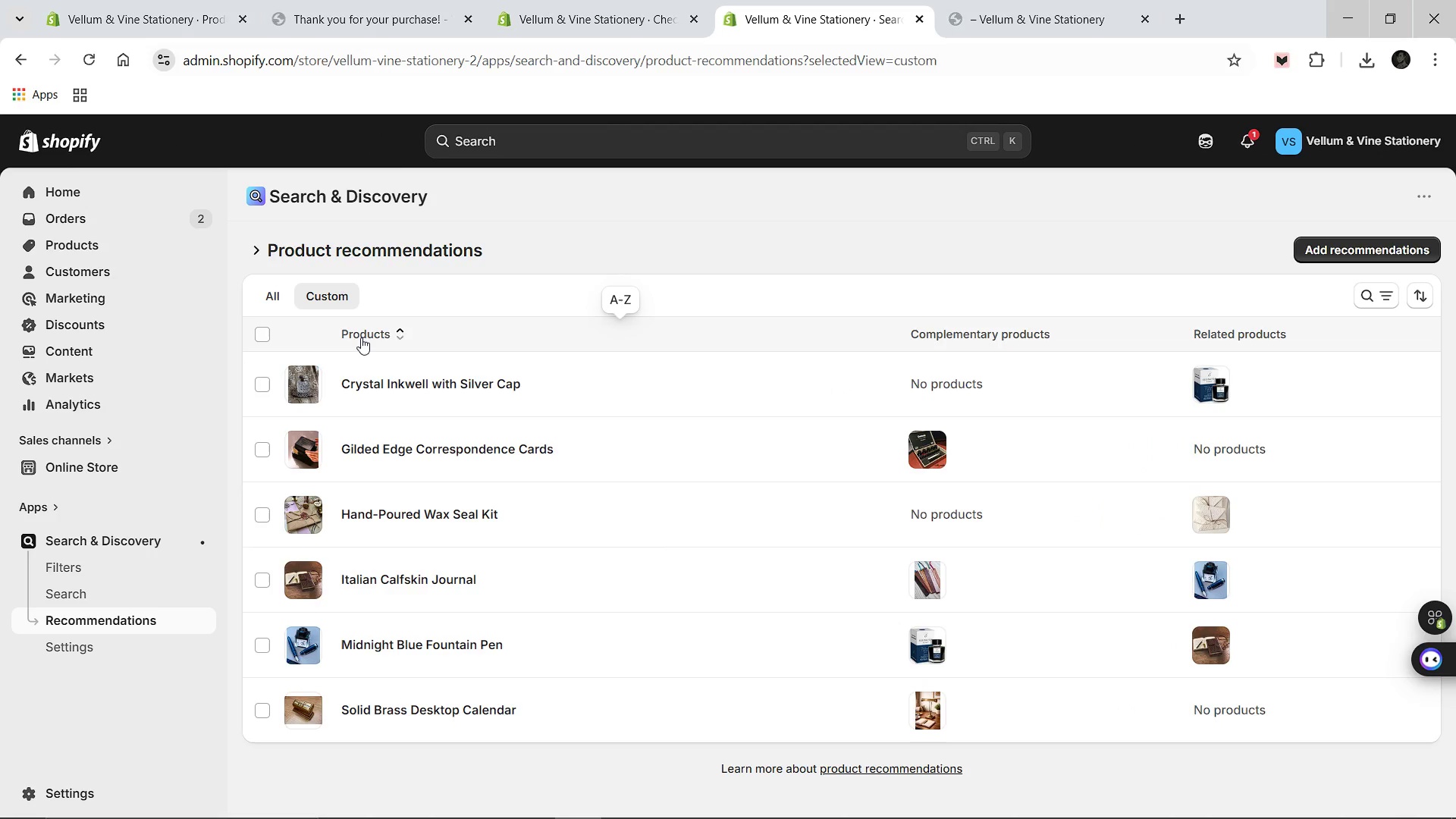 
wait(5.05)
 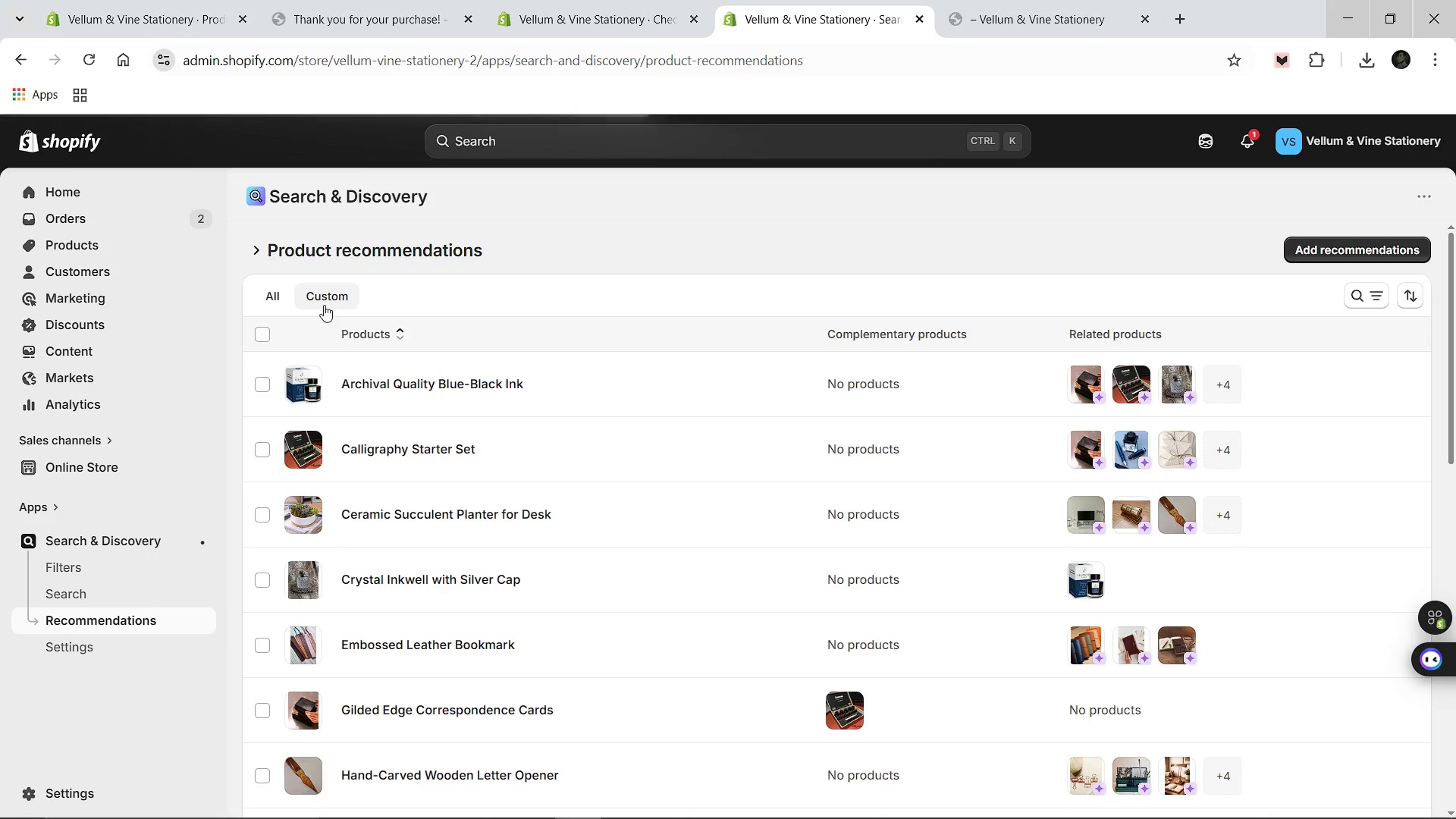 
key(Meta+MetaLeft)
 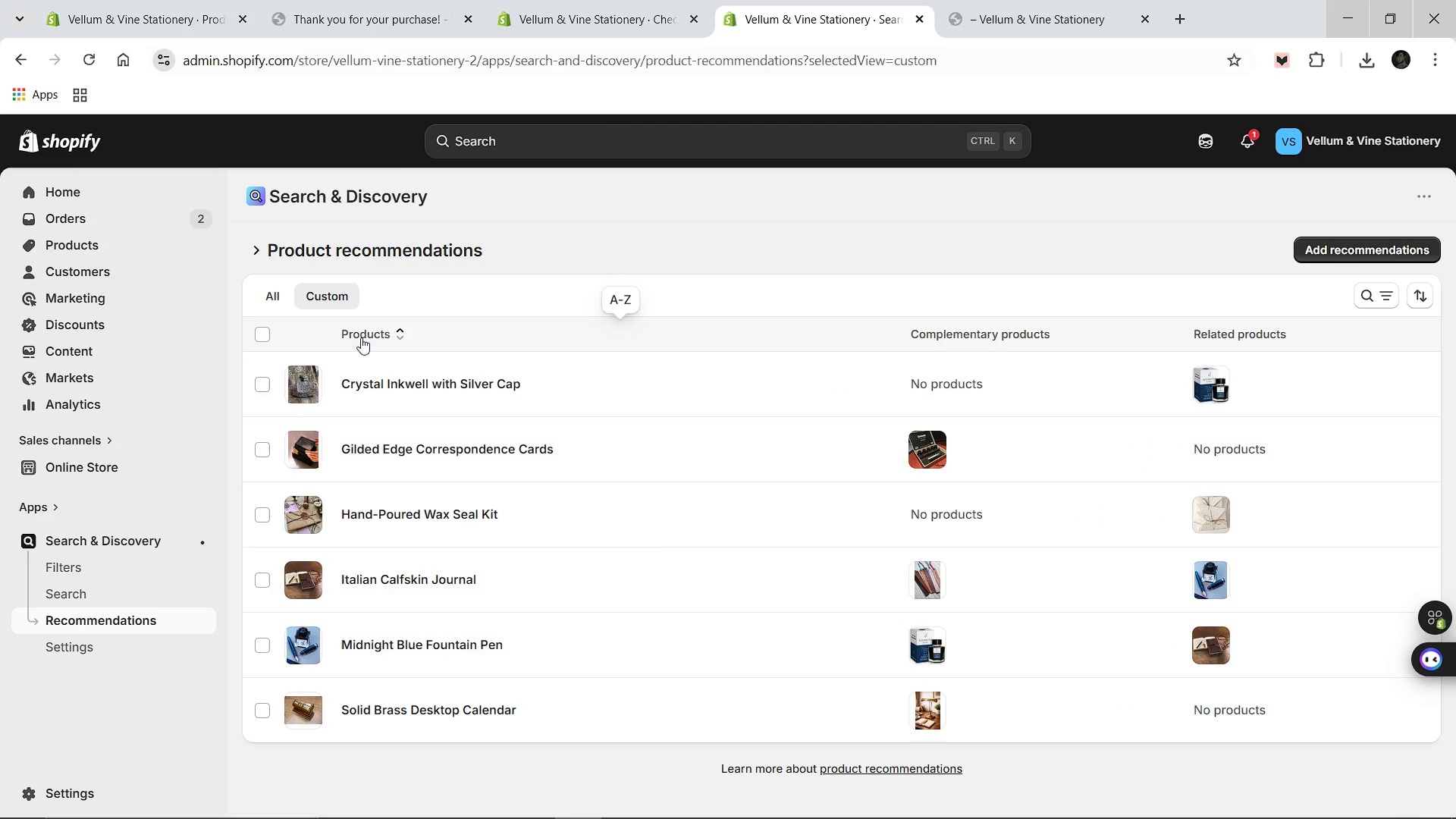 
key(Meta+Shift+S)
 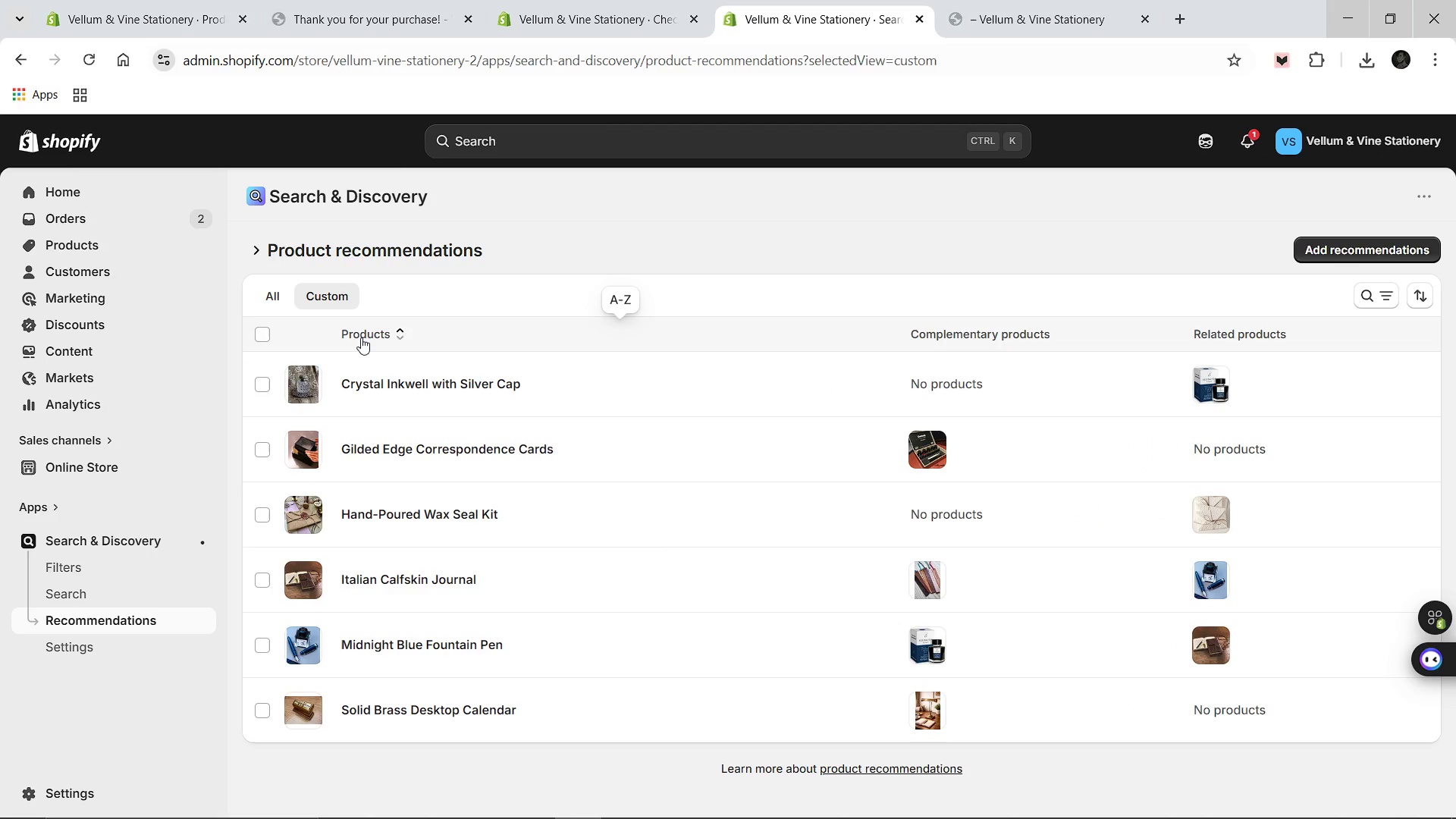 
key(Meta+Shift+ShiftLeft)
 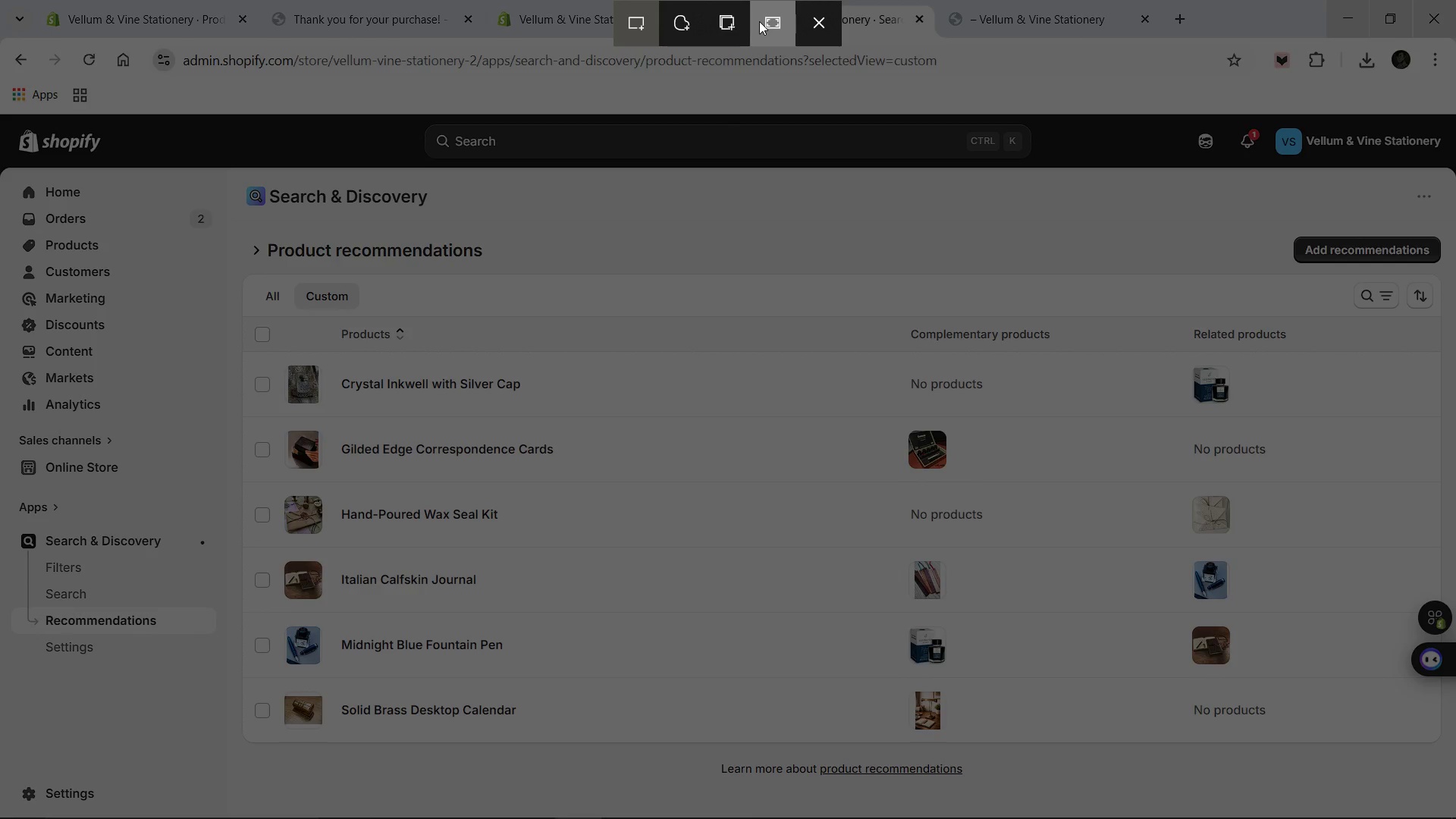 
left_click([763, 20])
 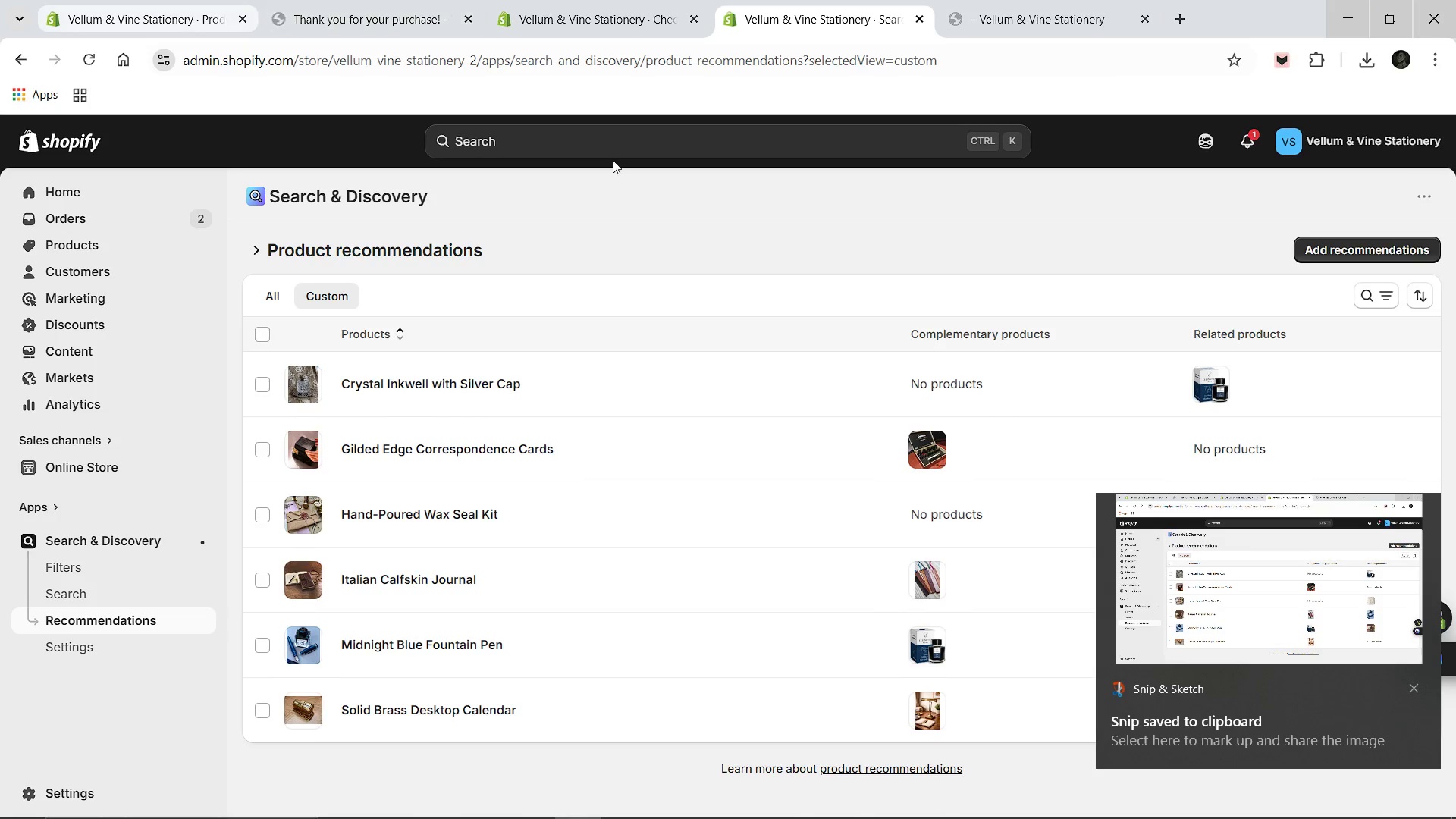 
wait(5.83)
 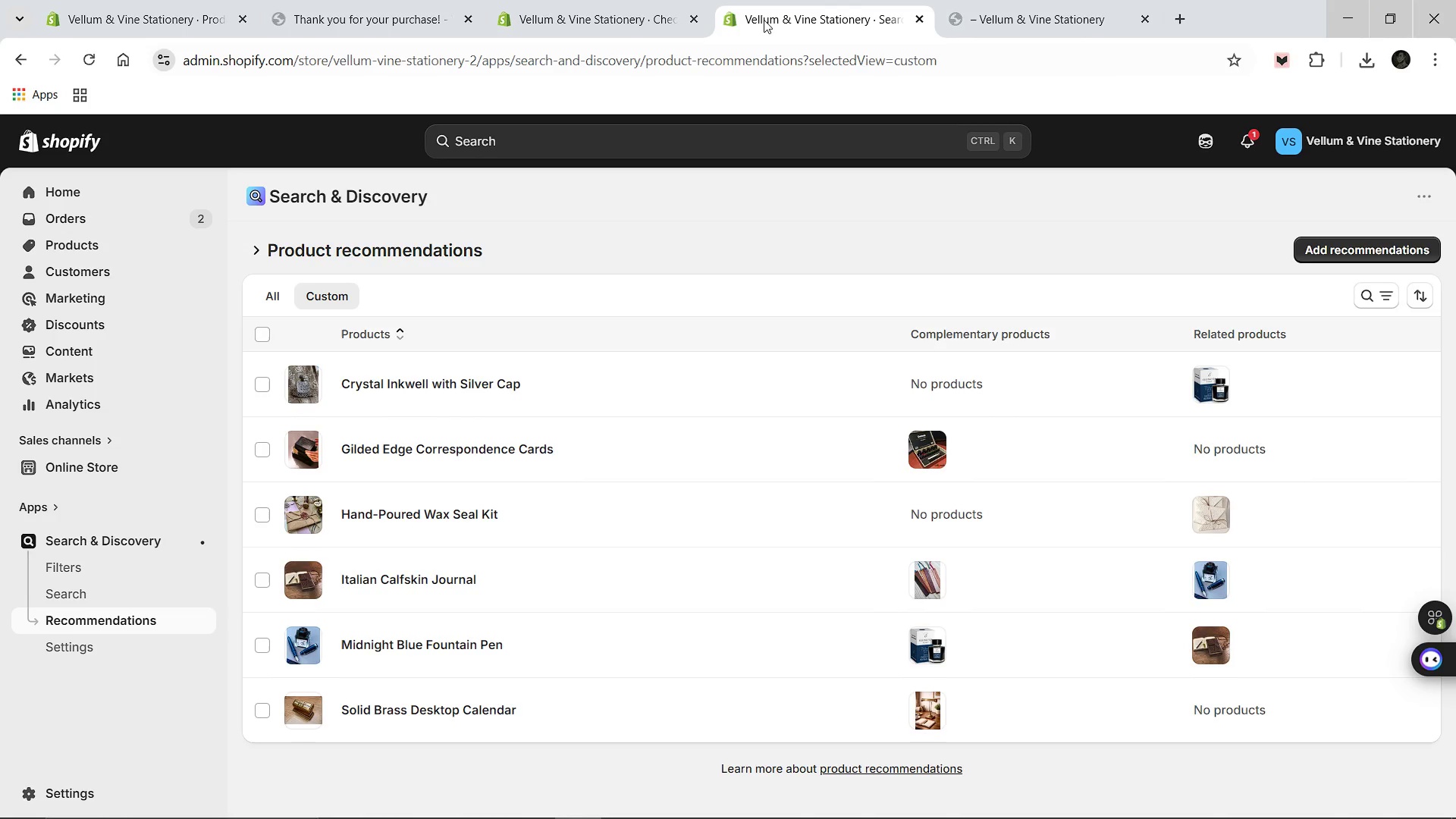 
left_click([1283, 623])
 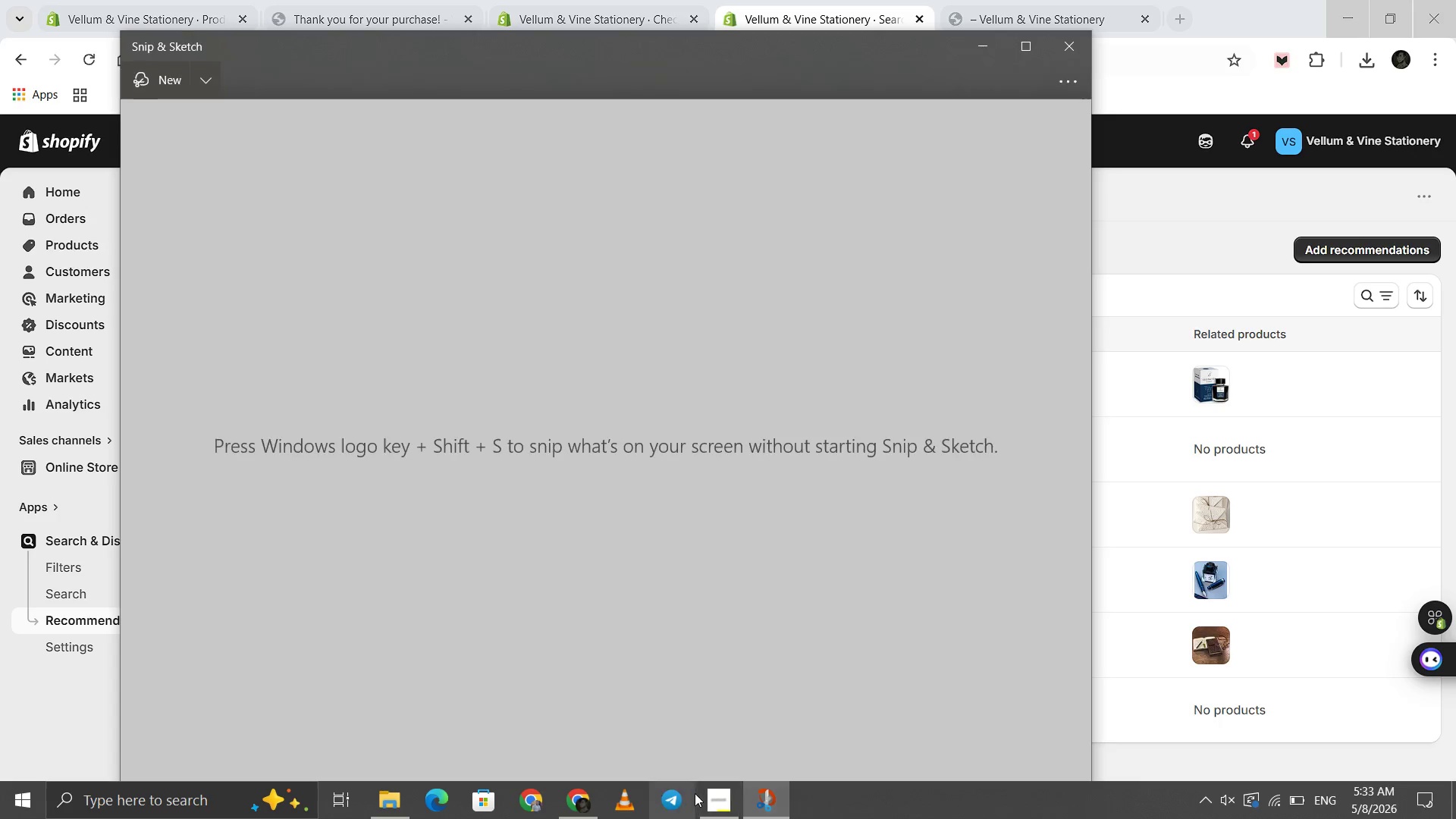 
left_click([730, 793])